 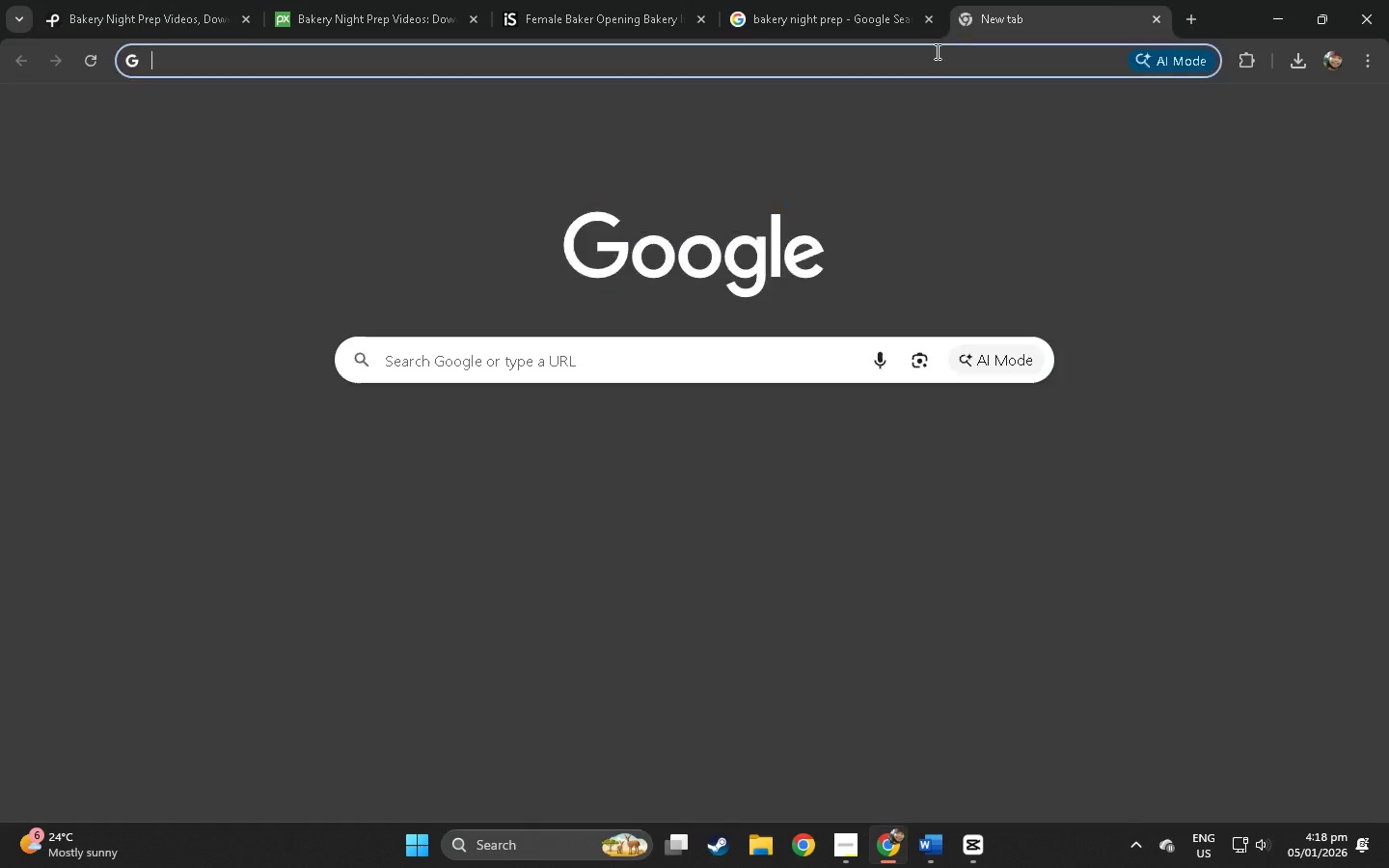 
key(Y)
 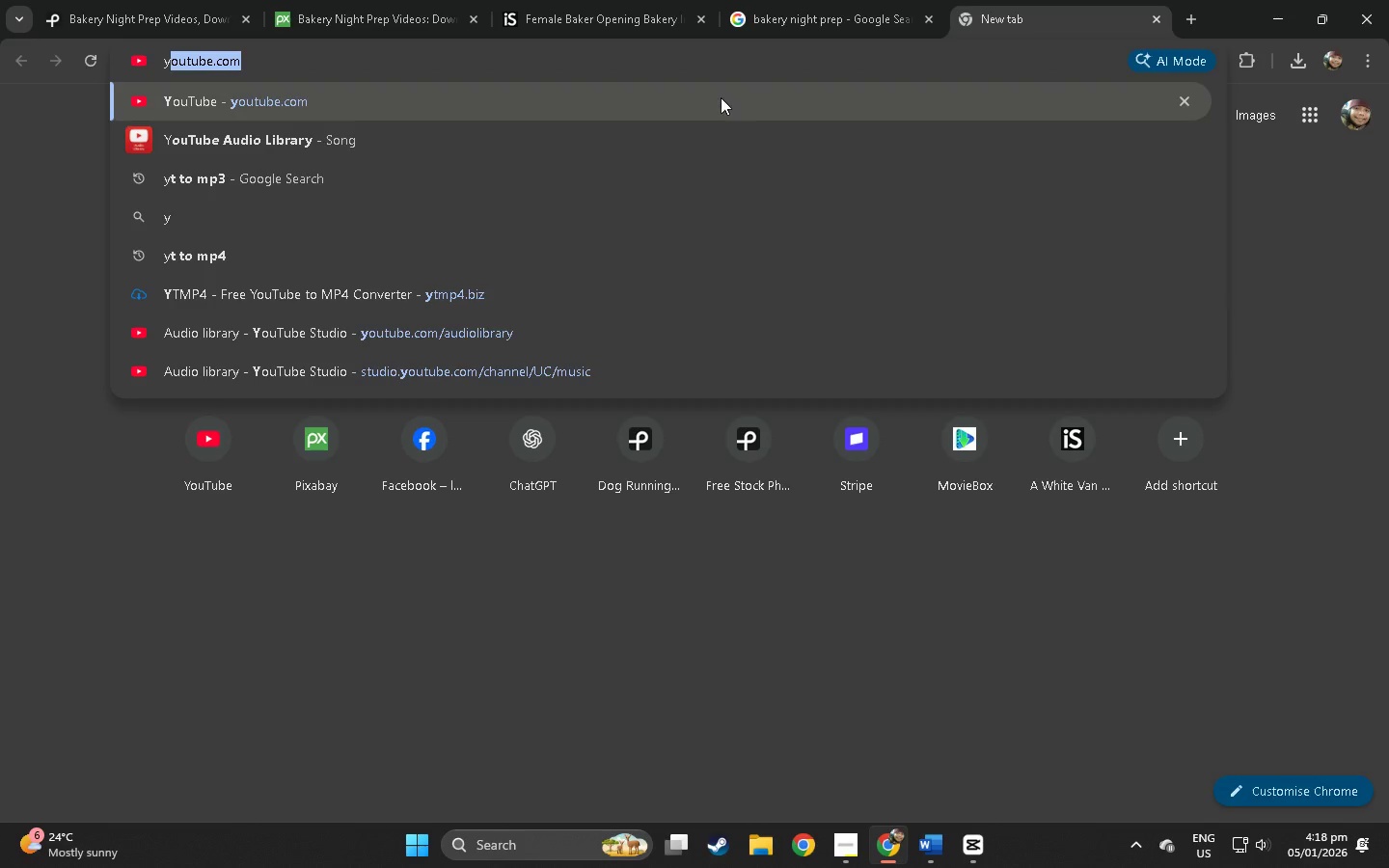 
left_click([708, 99])
 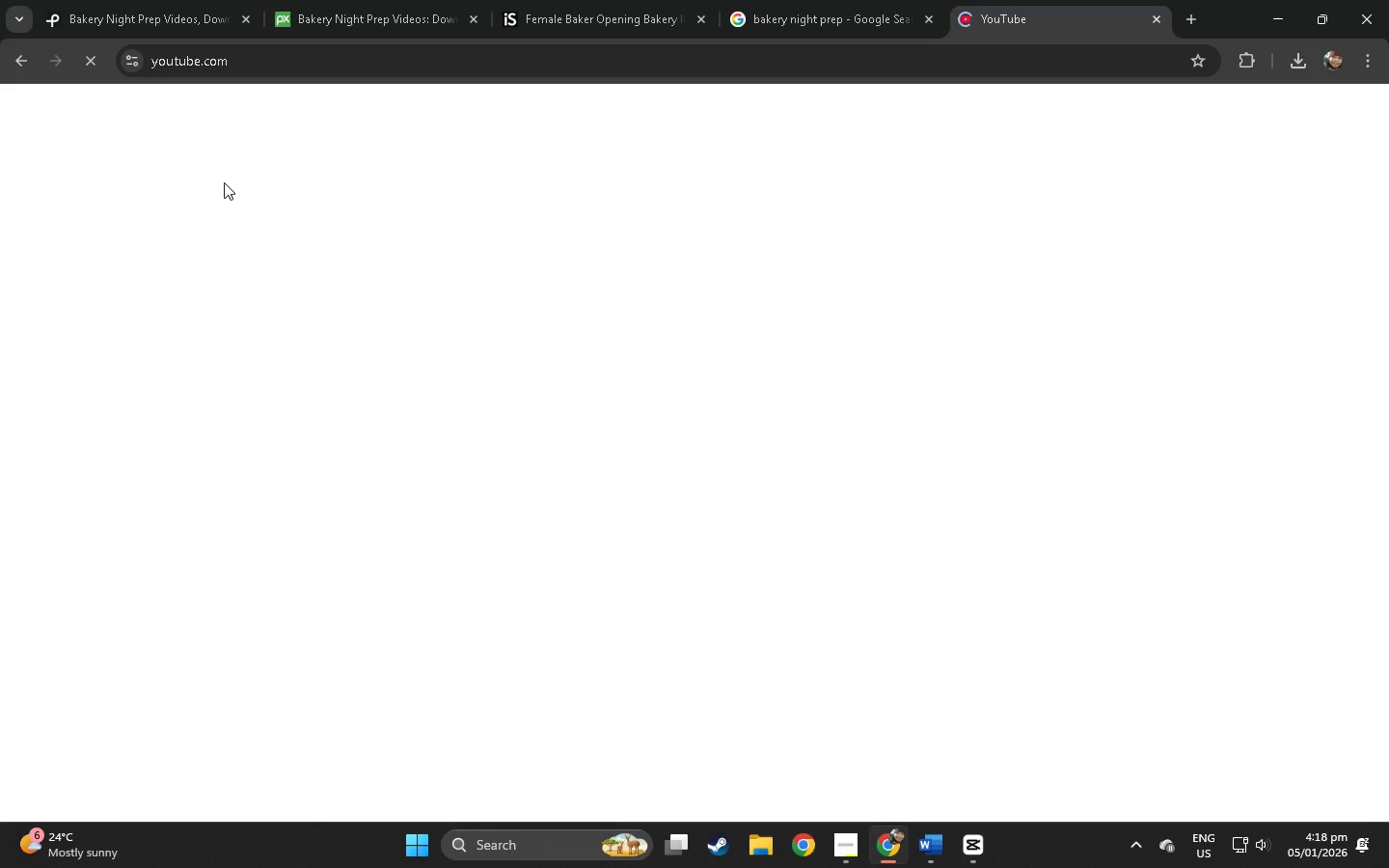 
mouse_move([296, 203])
 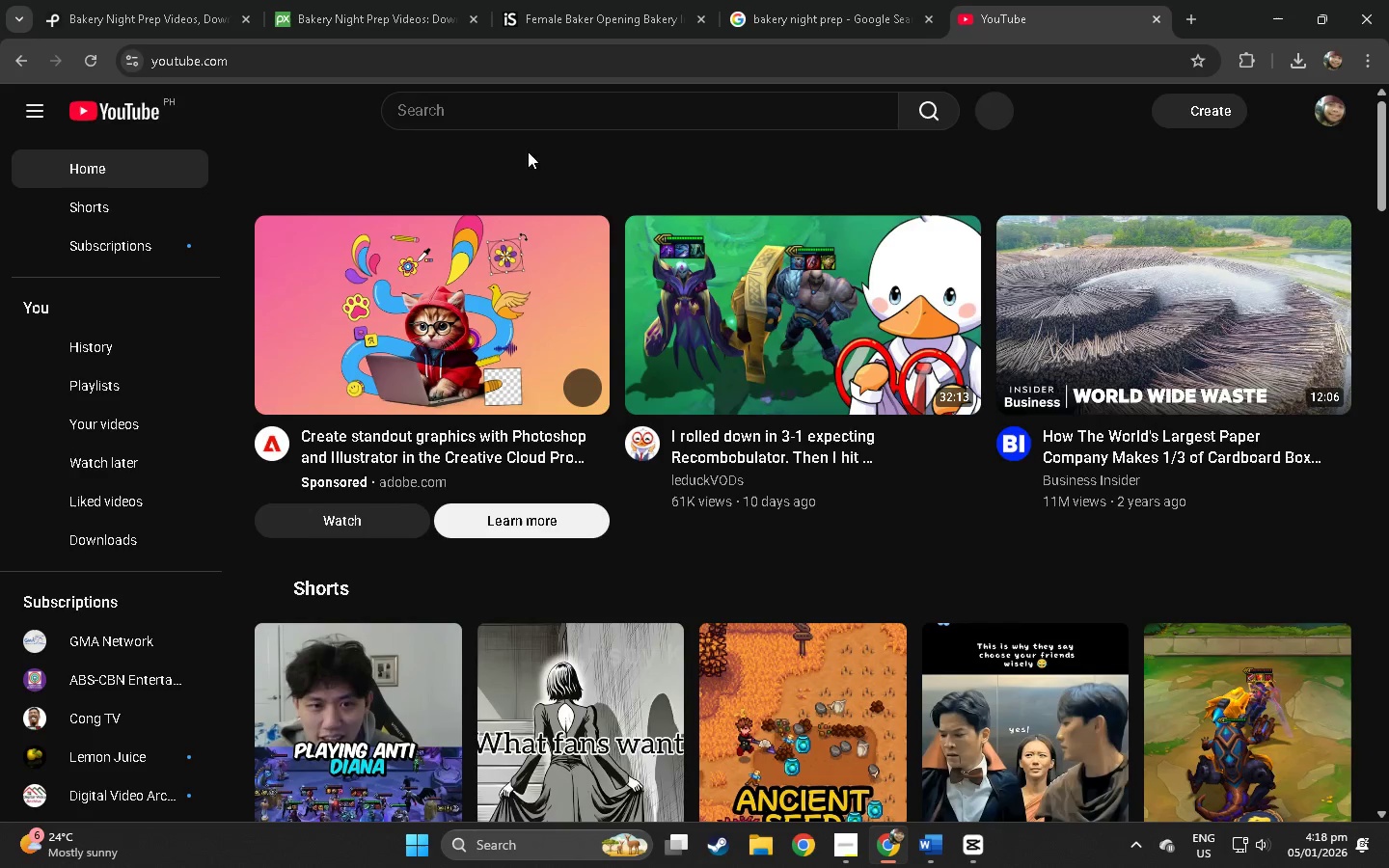 
left_click([524, 105])
 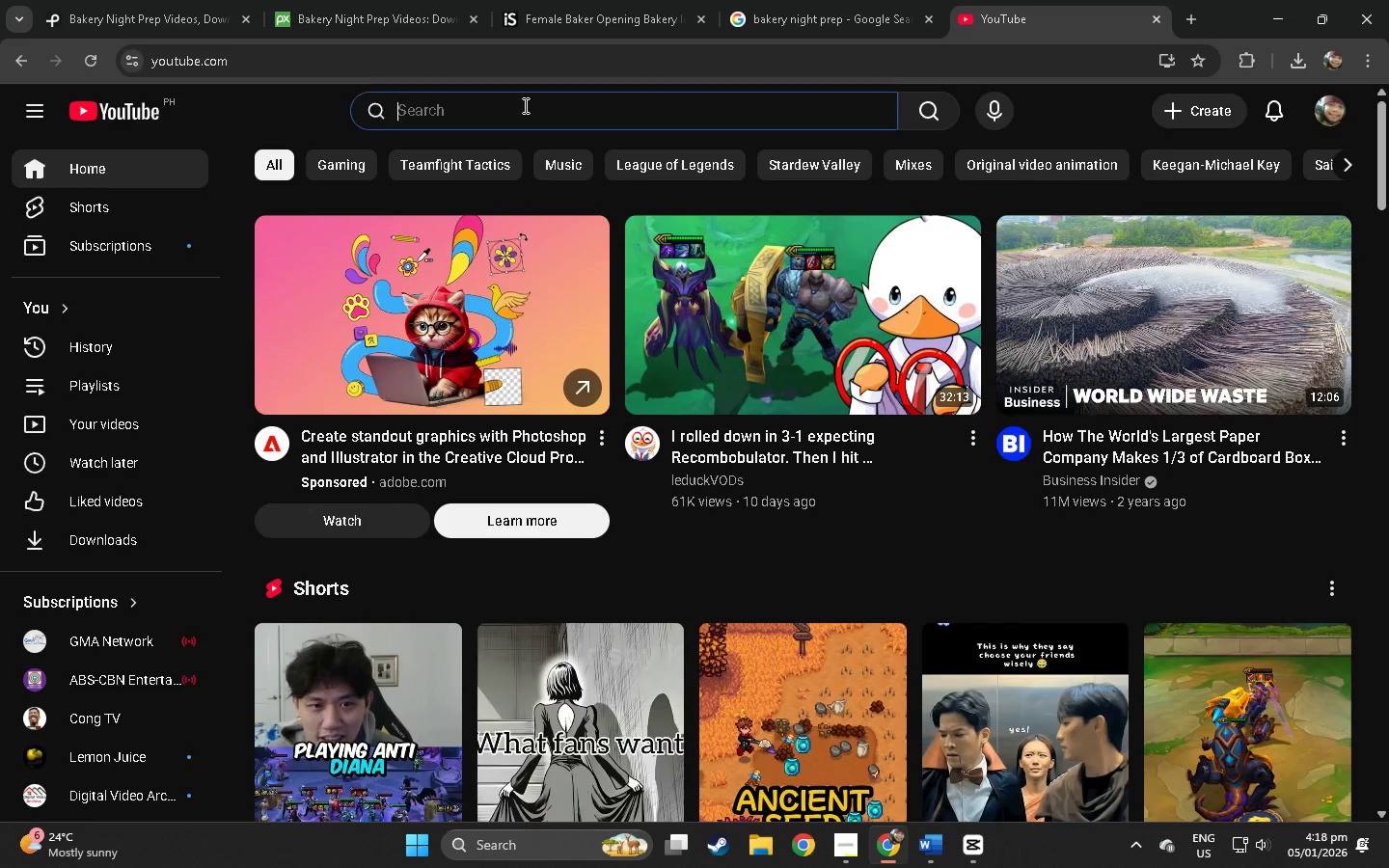 
key(Control+ControlLeft)
 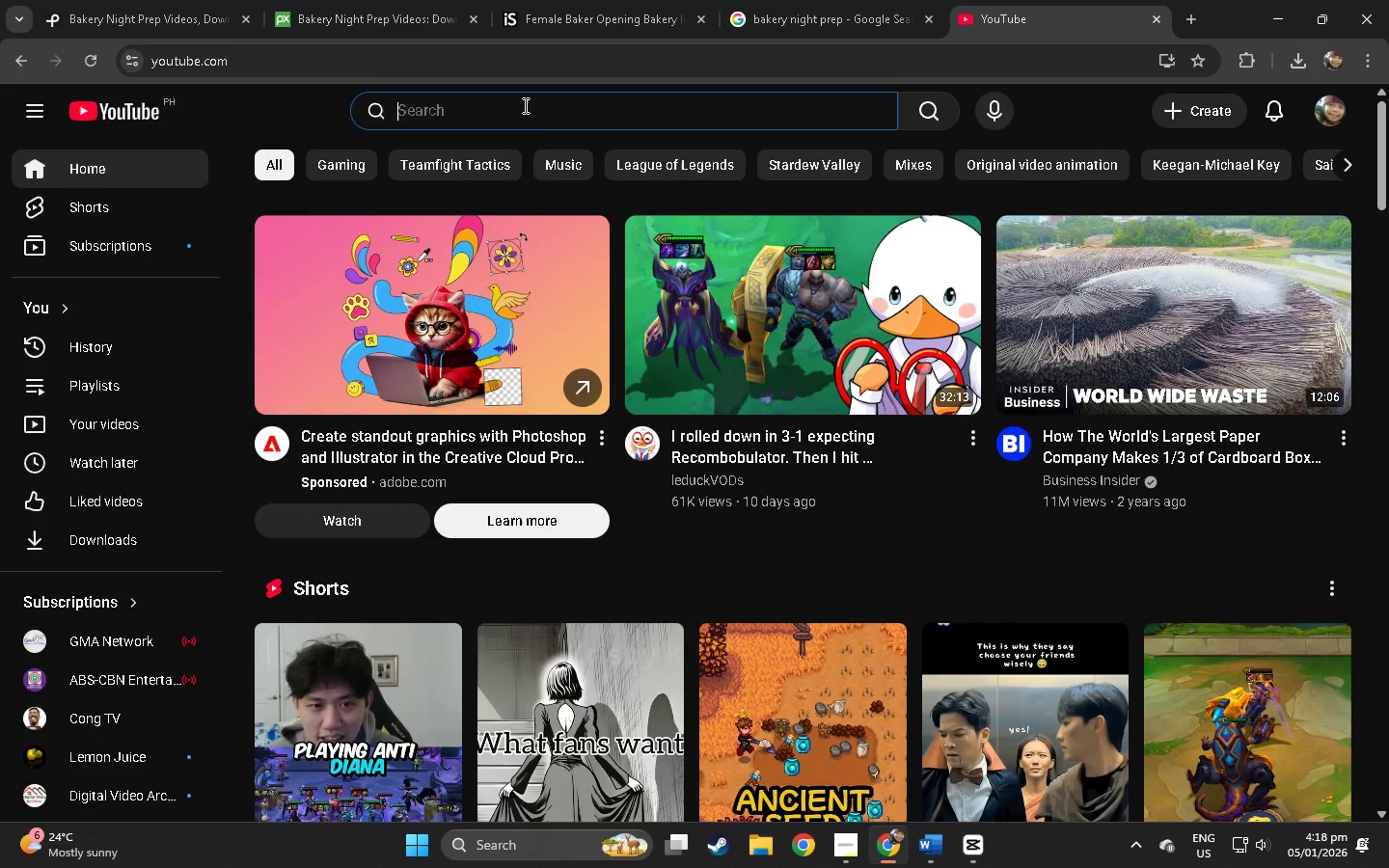 
key(Control+V)
 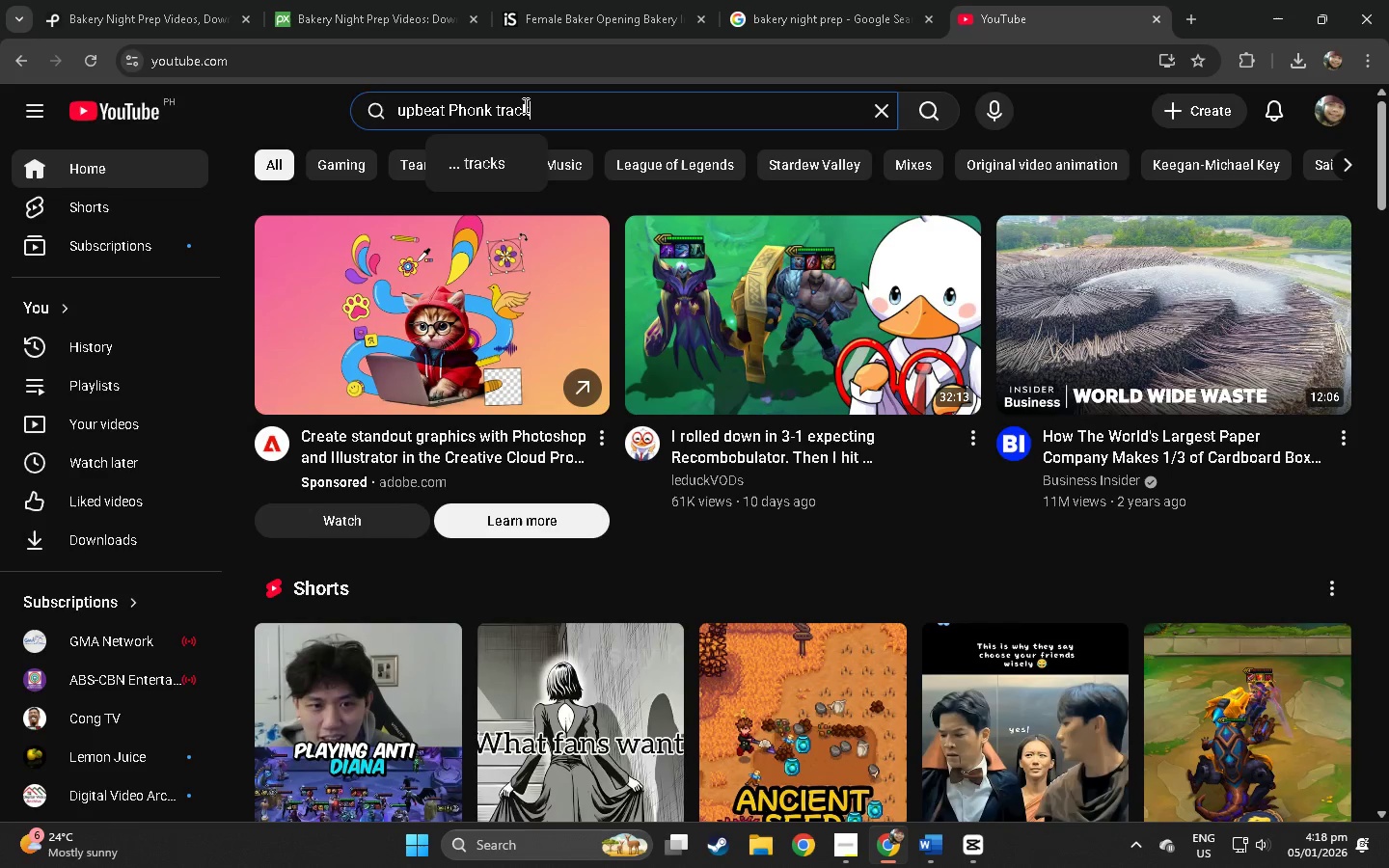 
key(NumpadEnter)
 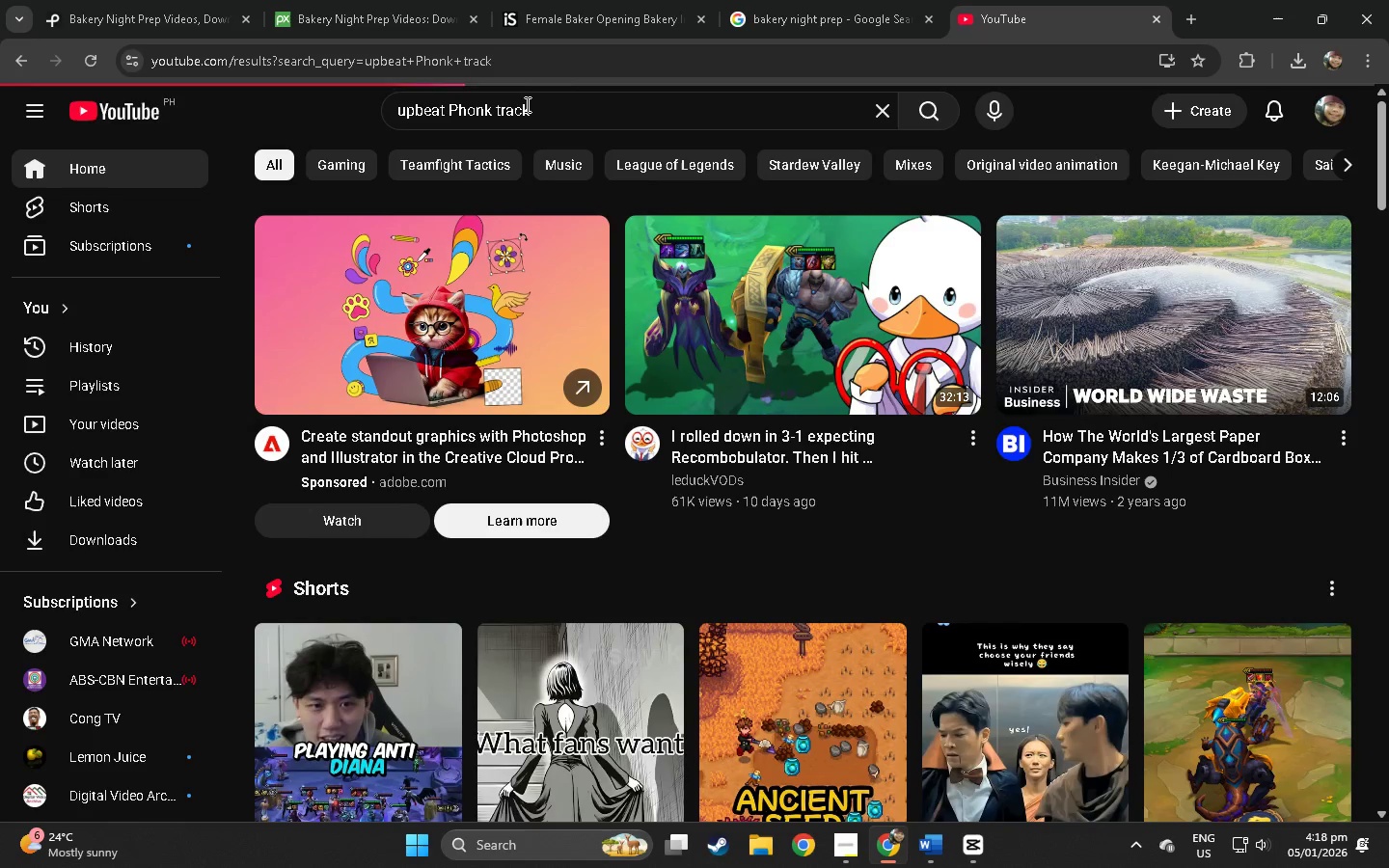 
key(Alt+Tab)
 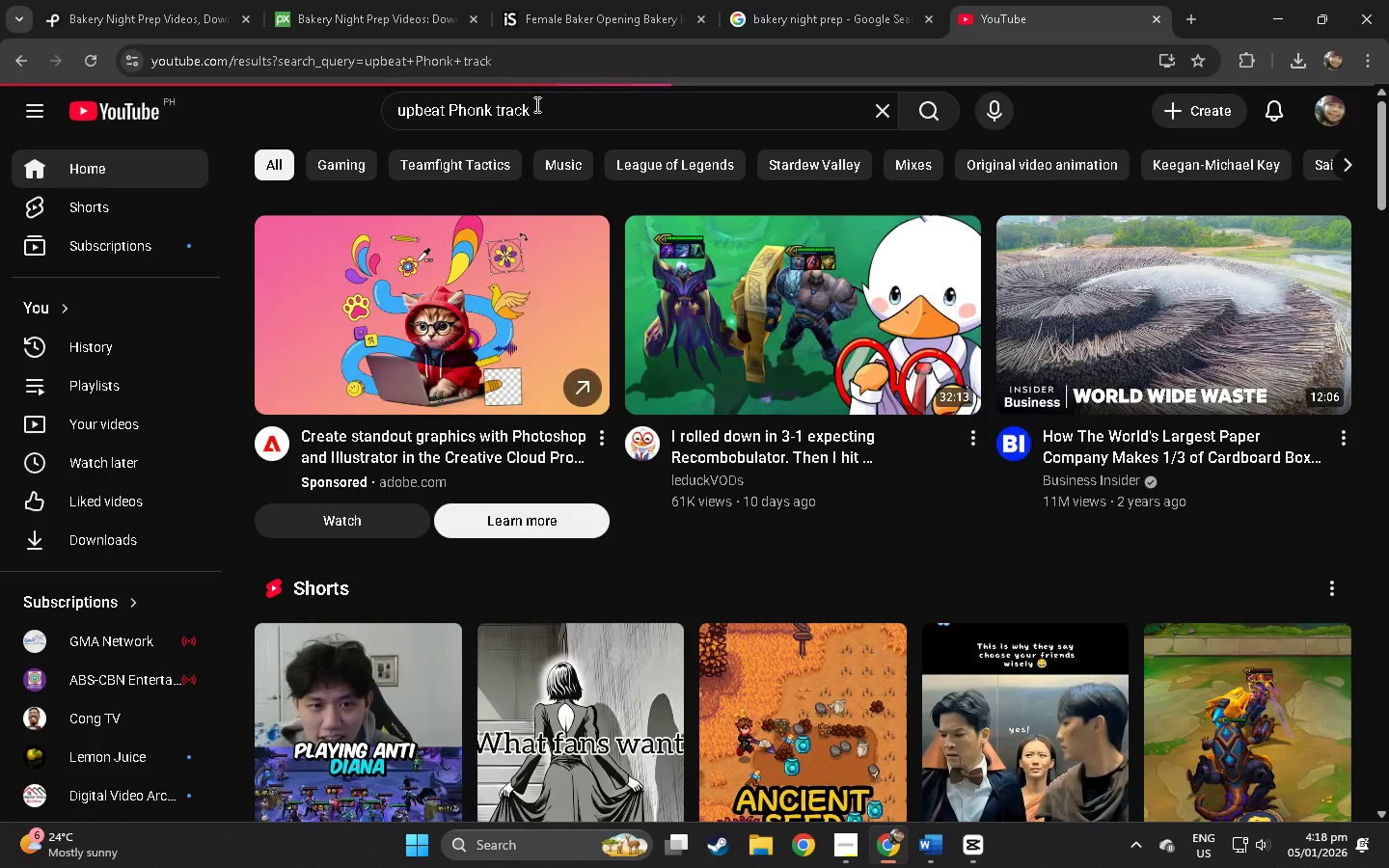 
key(Space)
 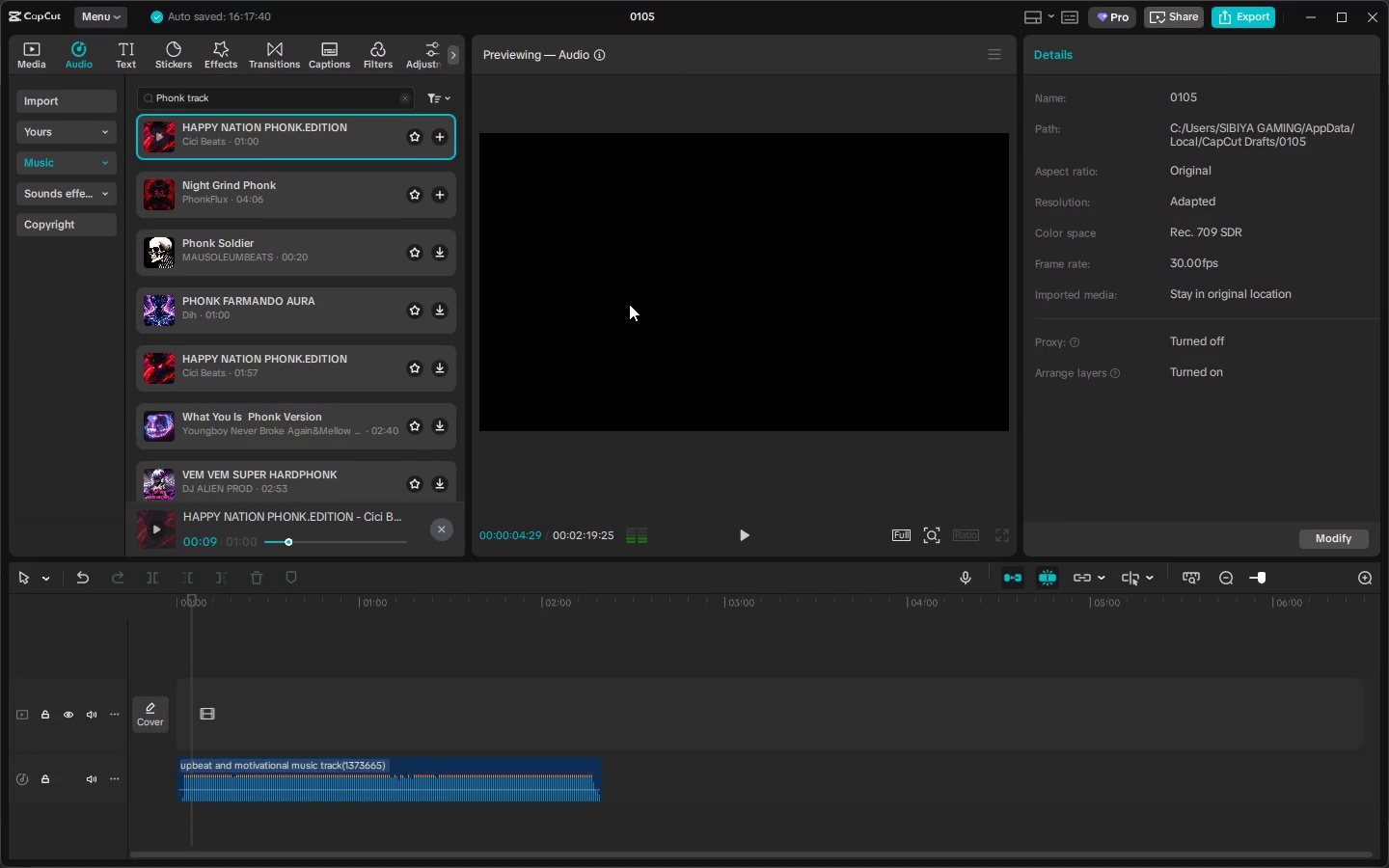 
key(Alt+AltLeft)
 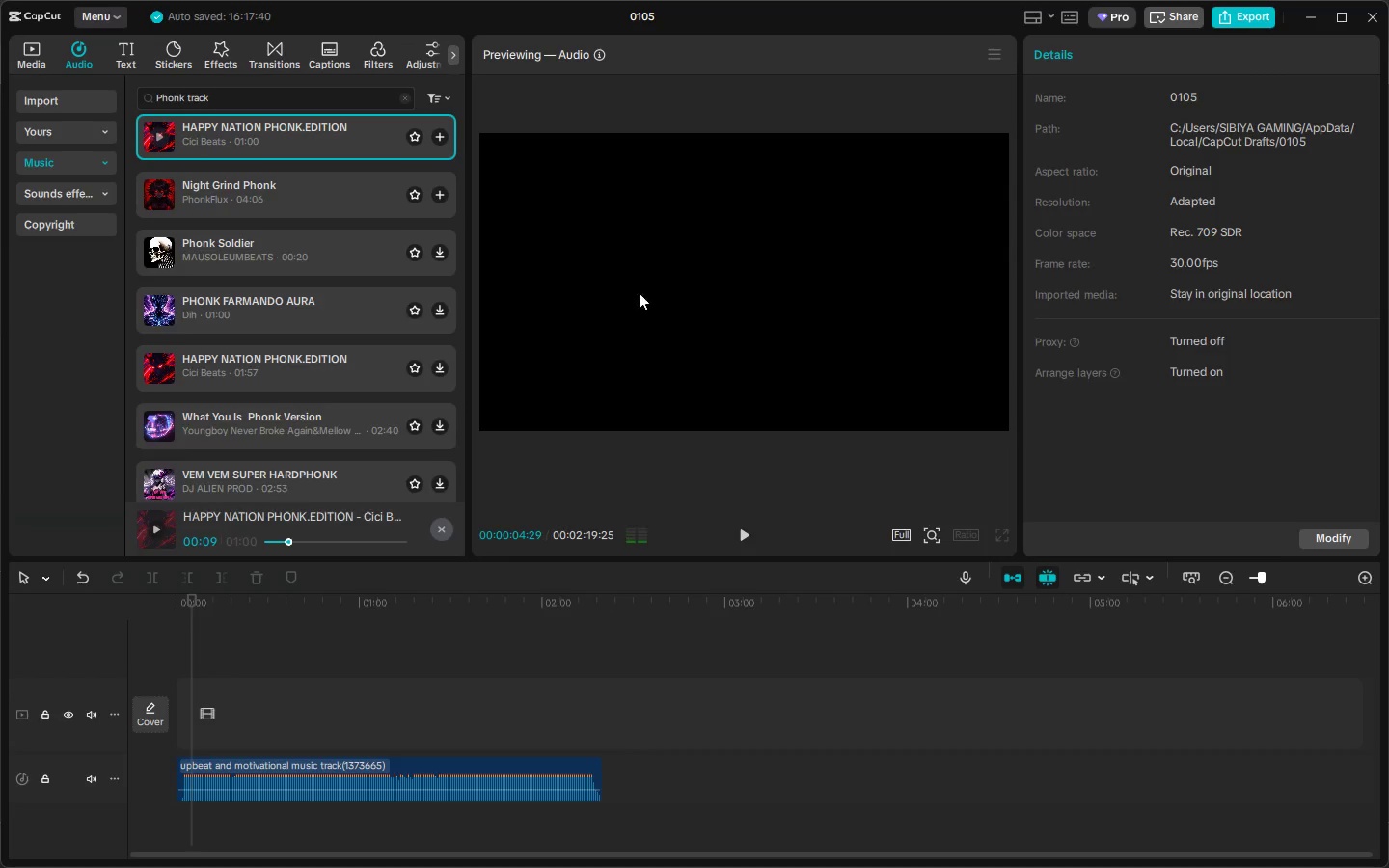 
key(Alt+Tab)
 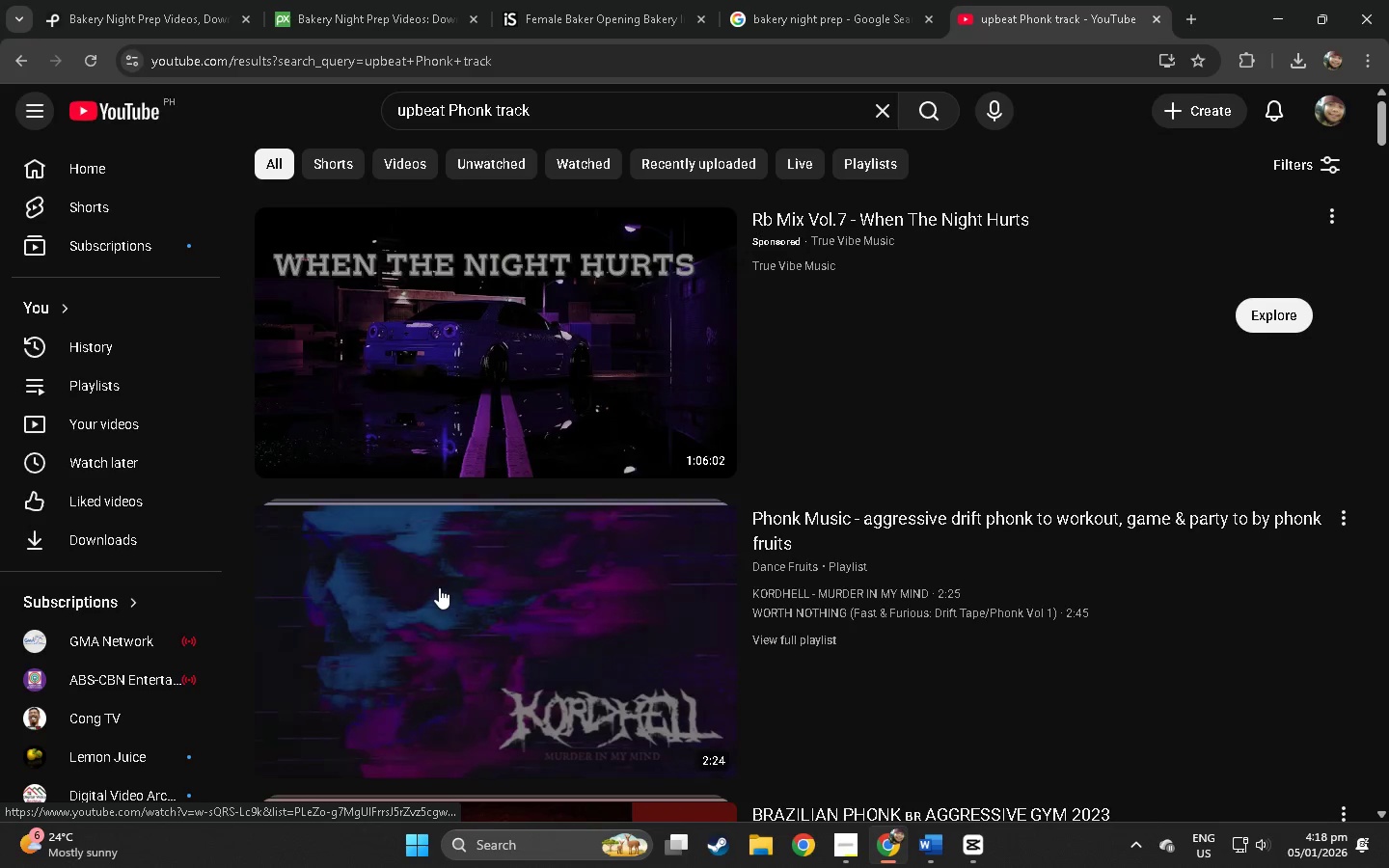 
left_click([465, 587])
 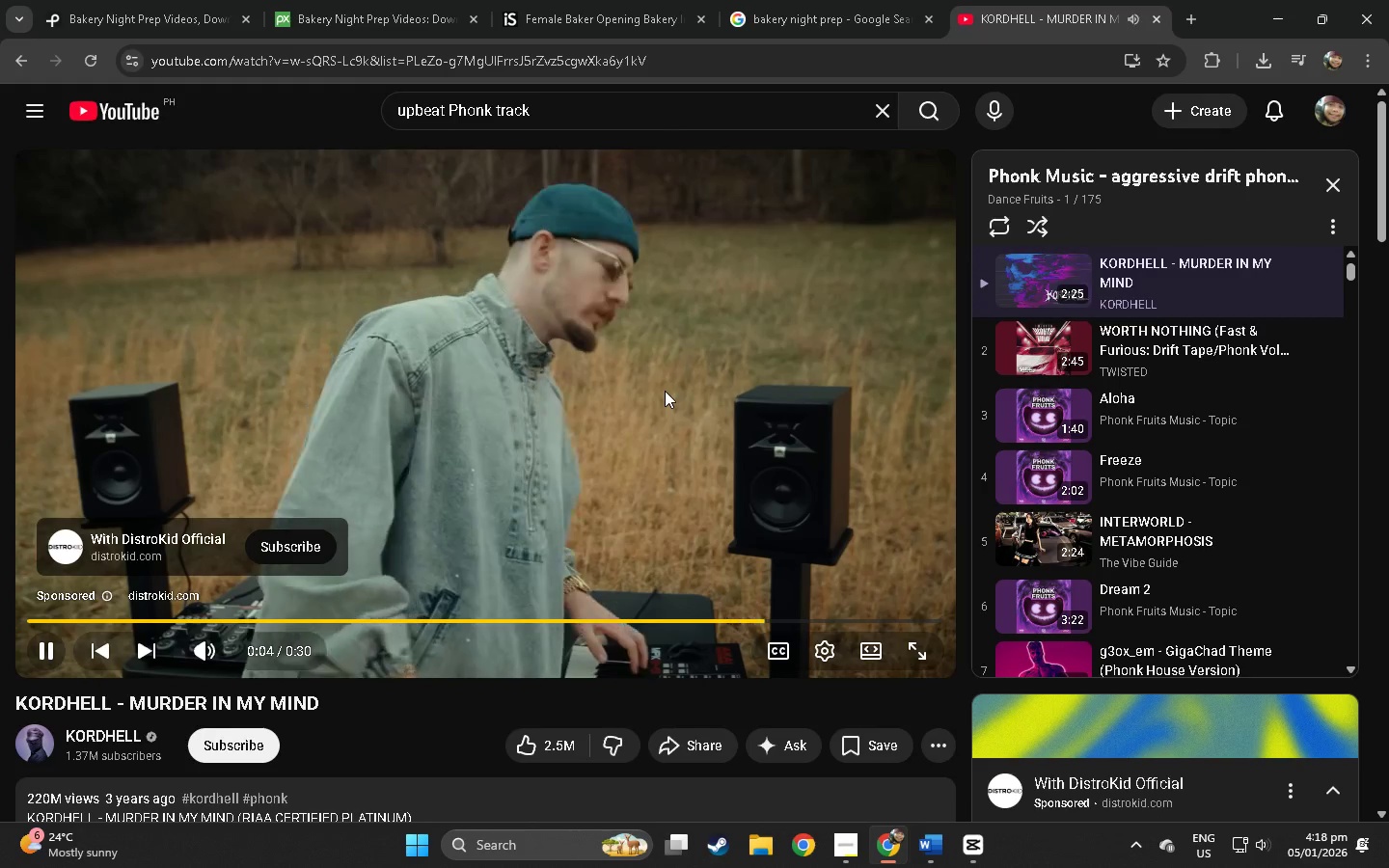 
wait(6.69)
 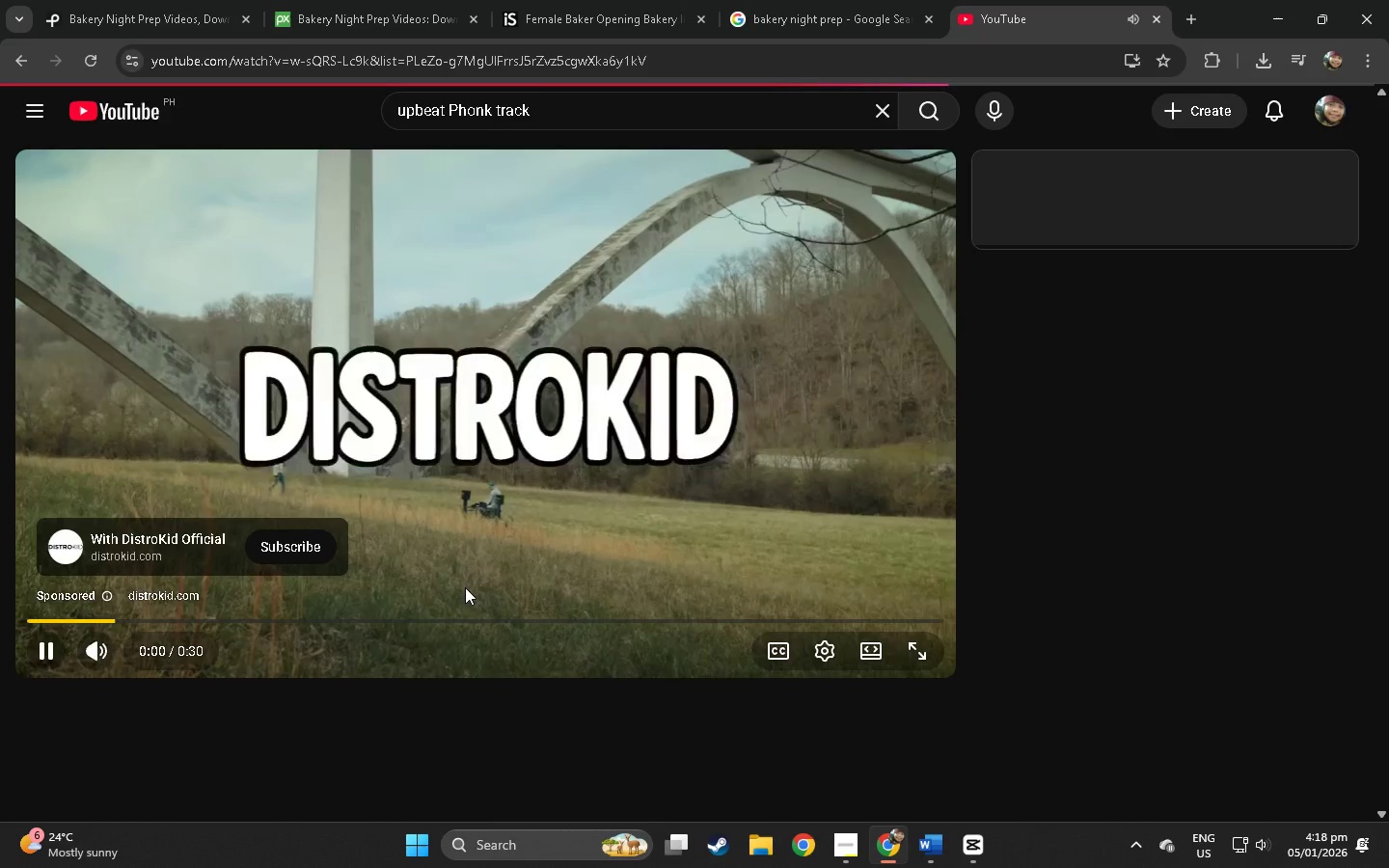 
left_click([906, 582])
 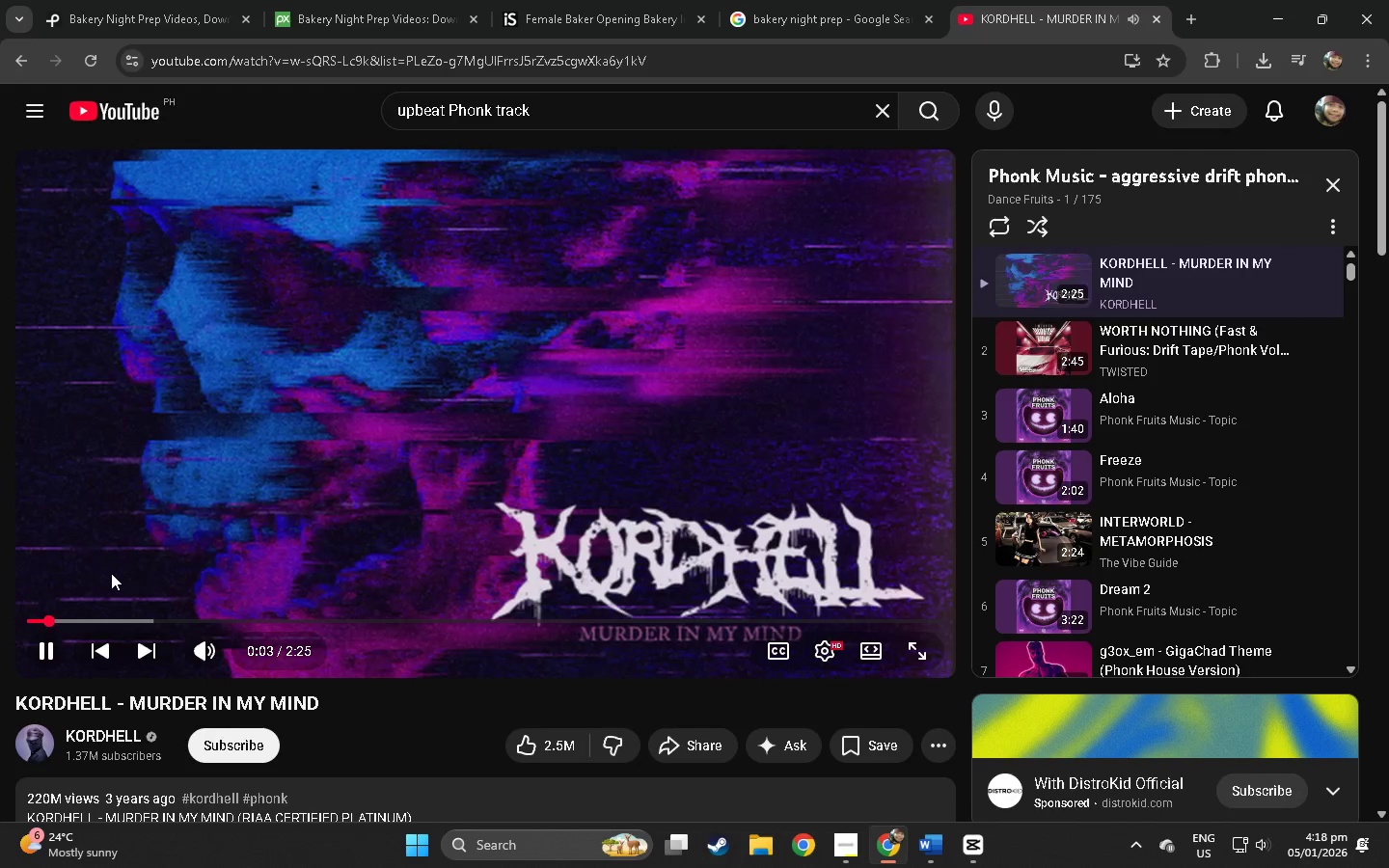 
wait(5.27)
 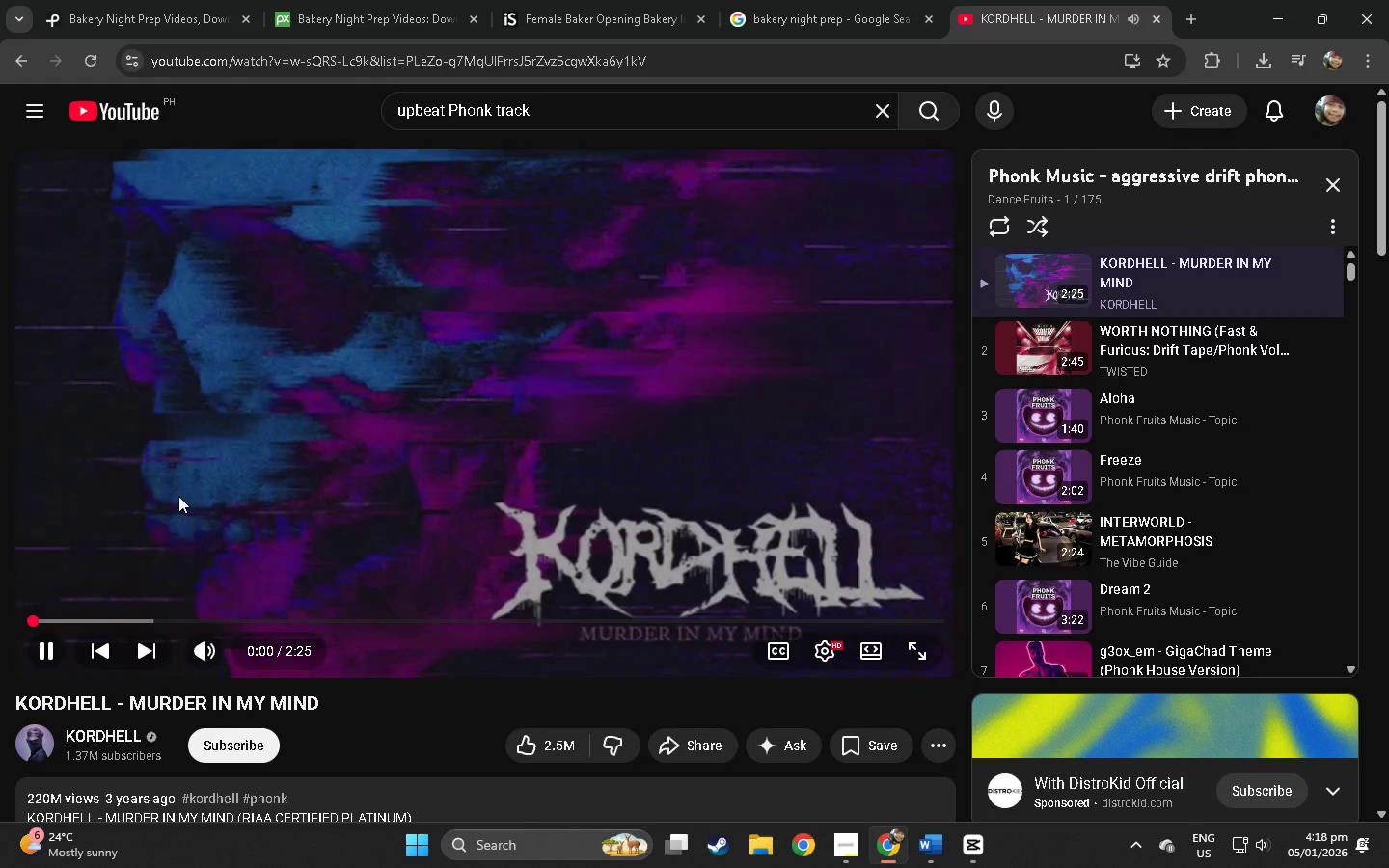 
key(Alt+Tab)
 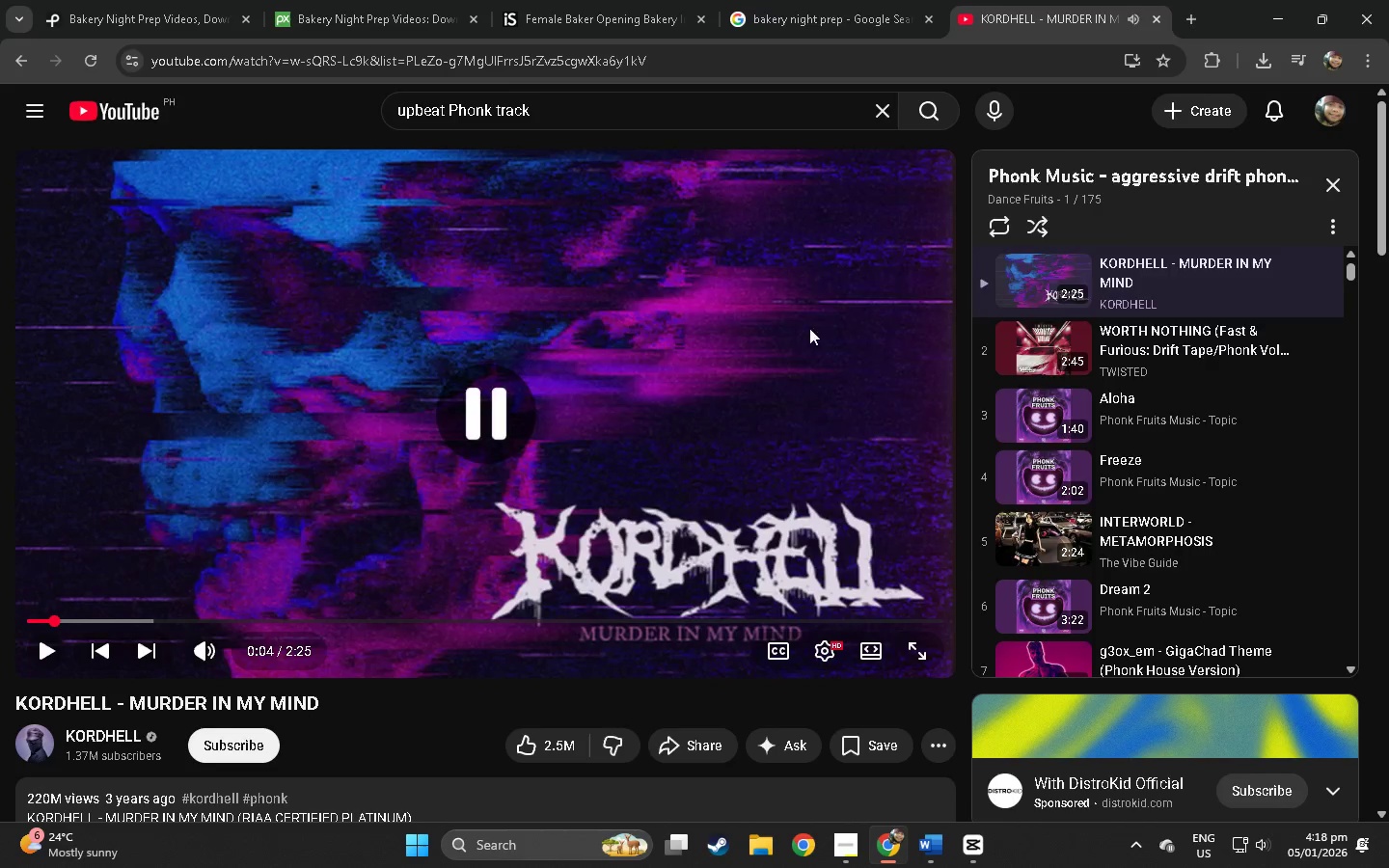 
key(Alt+Tab)
 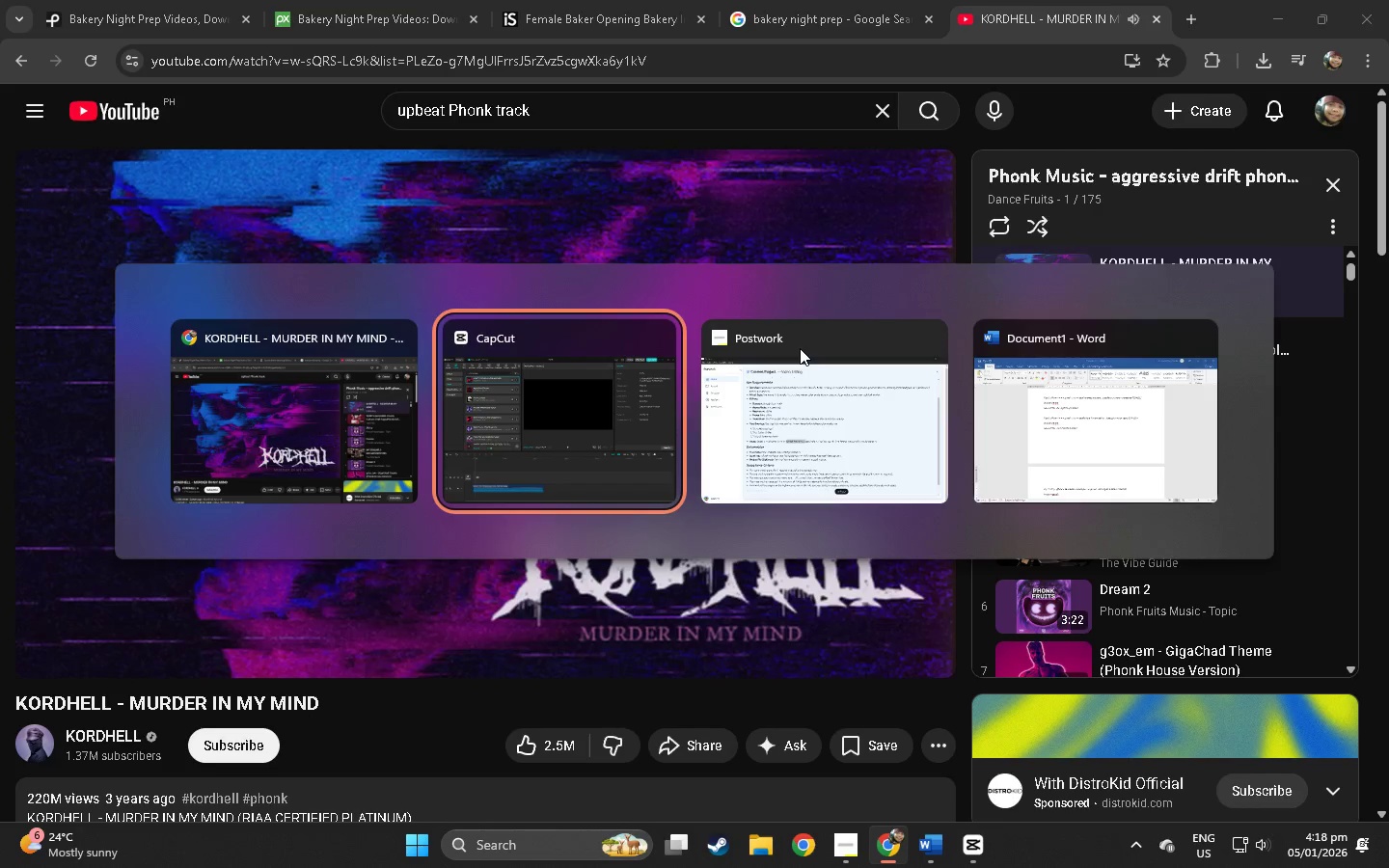 
key(Alt+Backquote)